 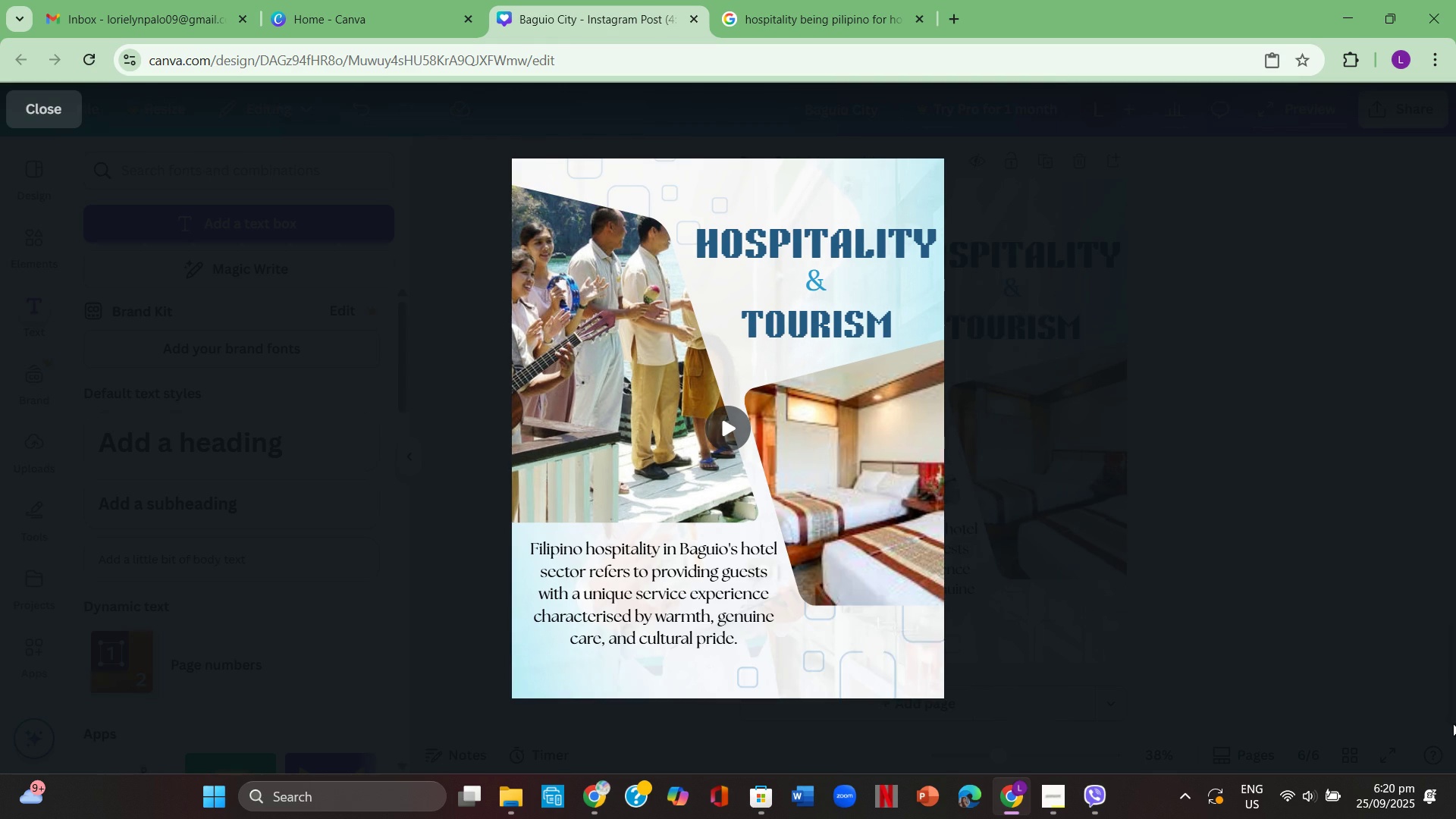 
left_click([22, 108])
 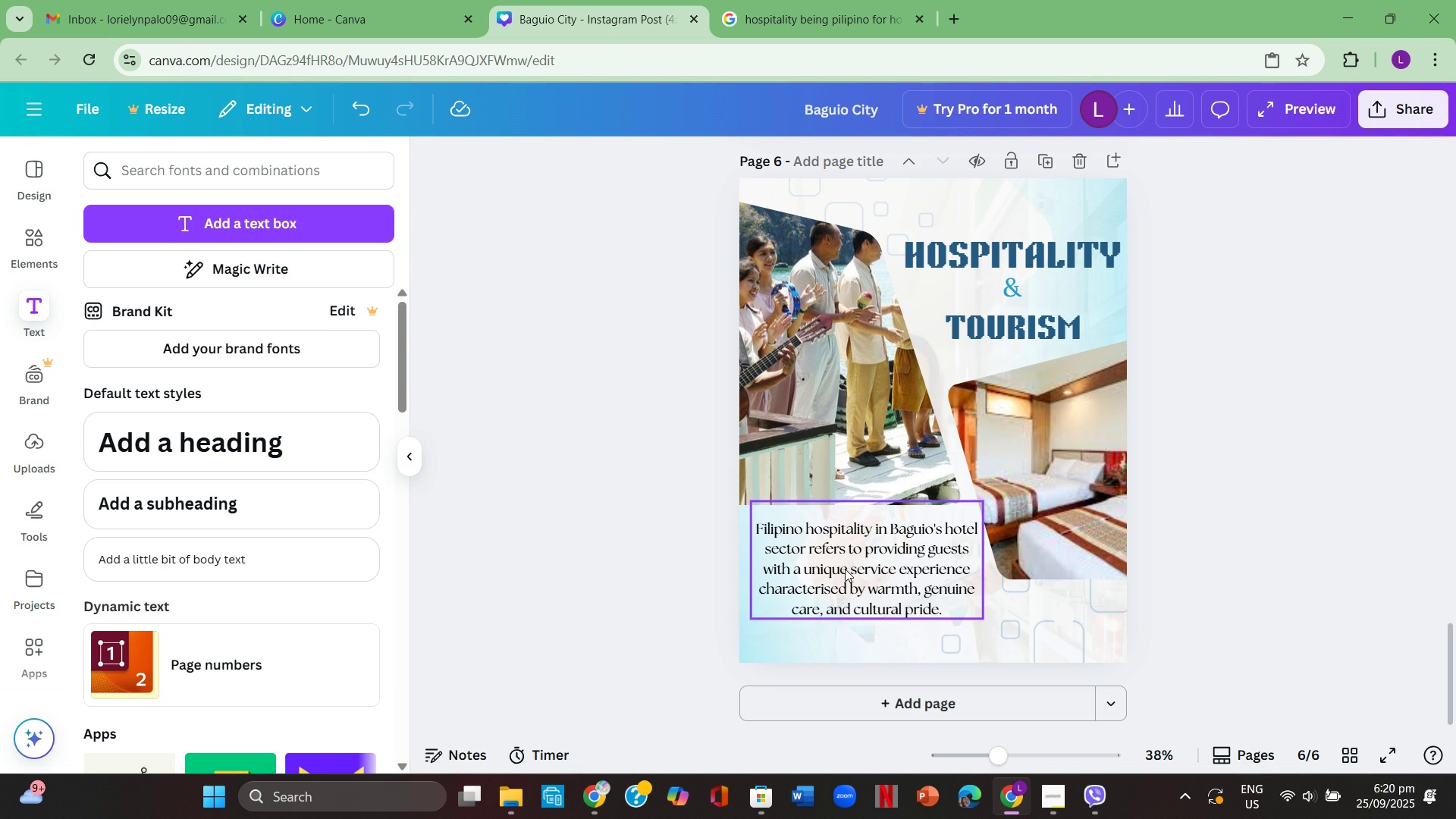 
left_click([843, 569])
 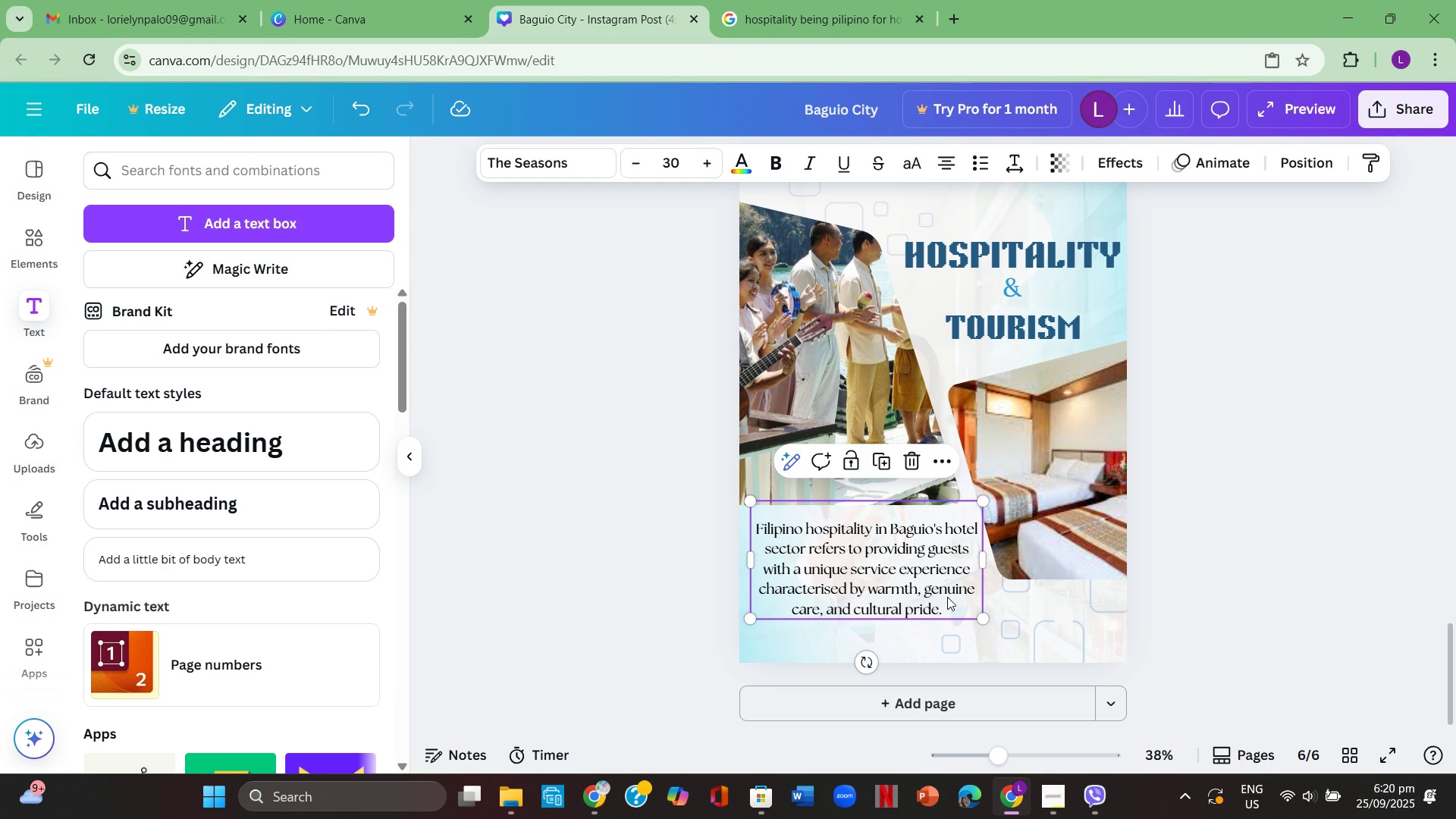 
double_click([948, 595])
 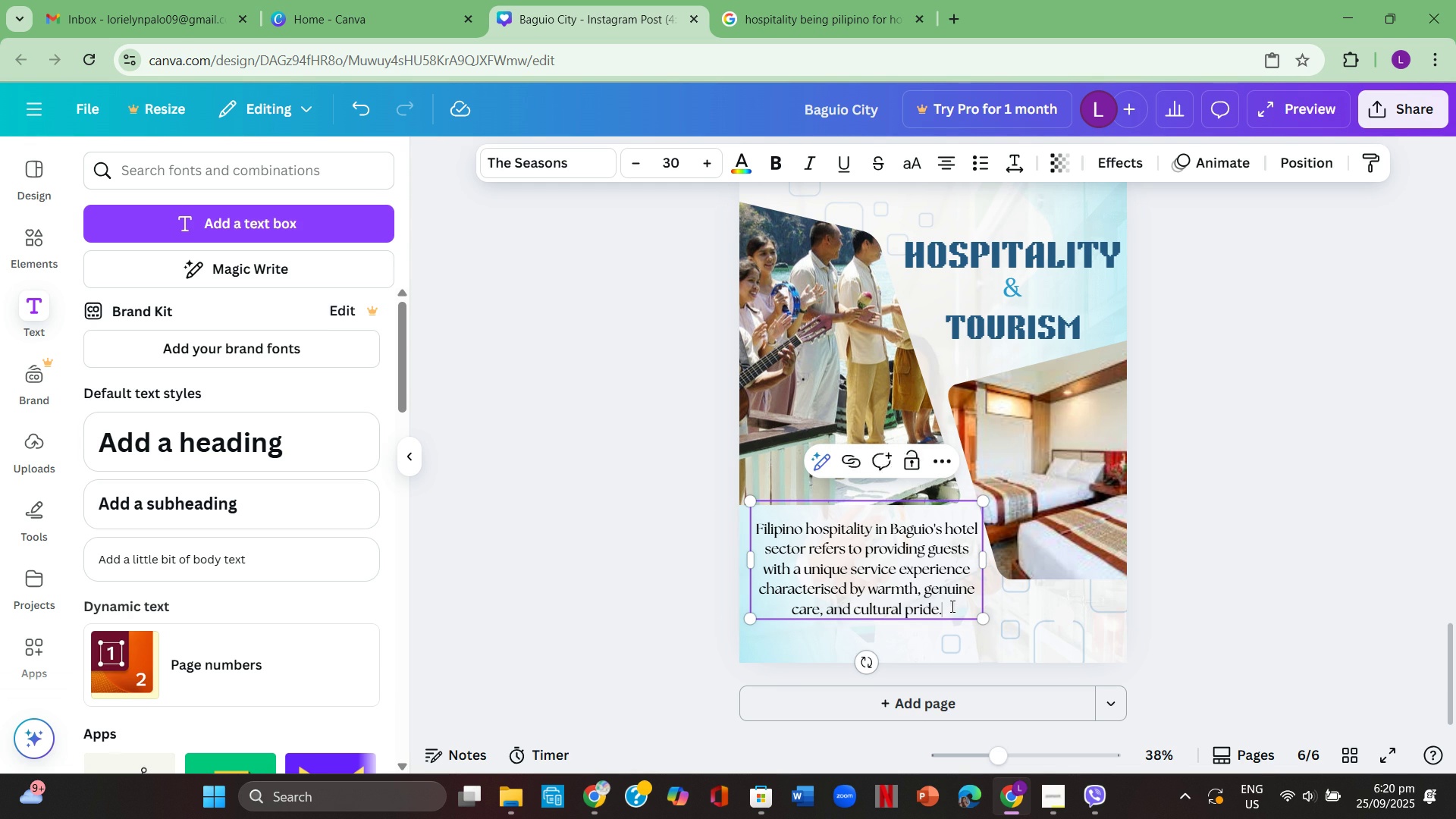 
left_click([951, 606])
 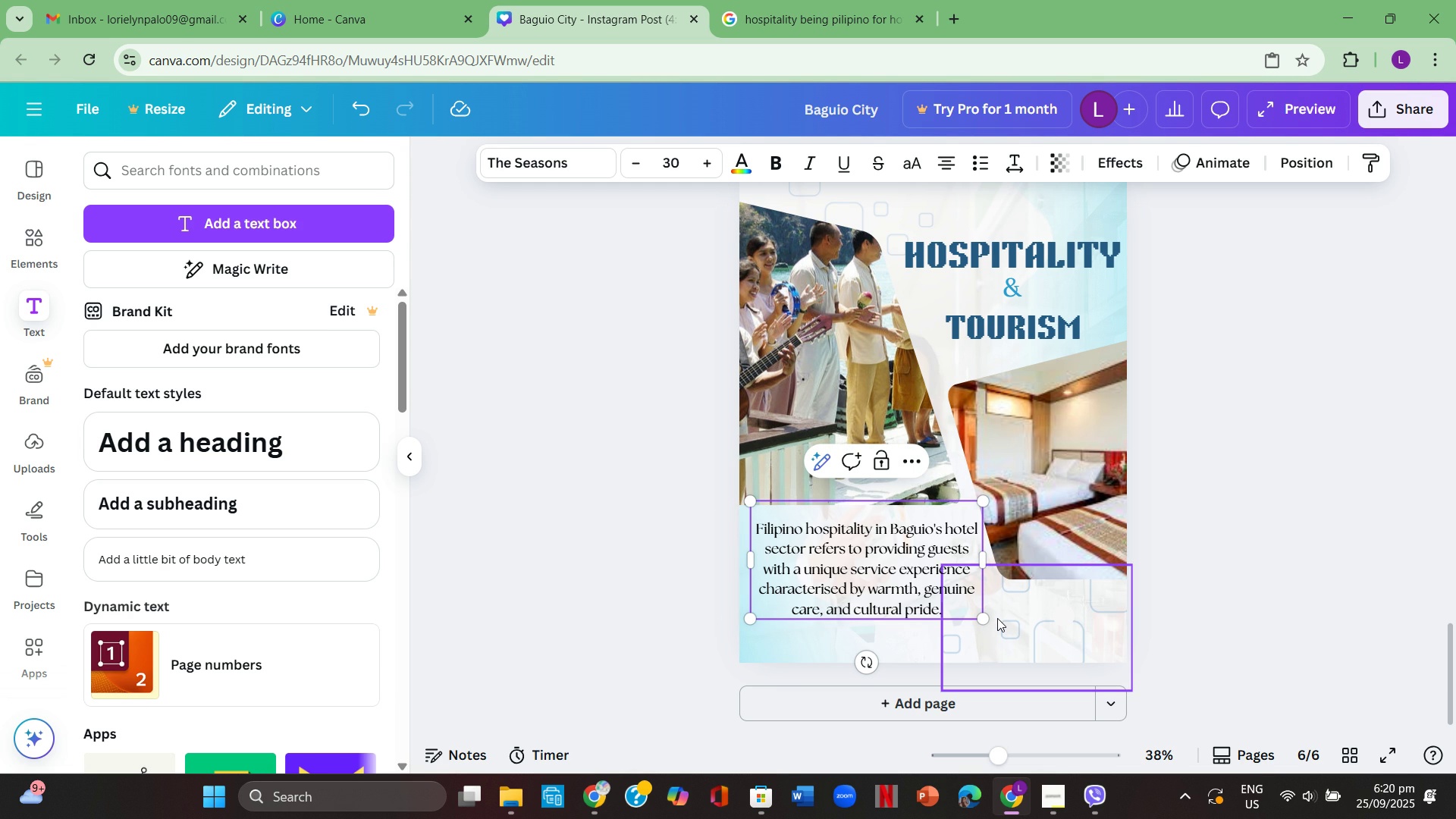 
wait(7.18)
 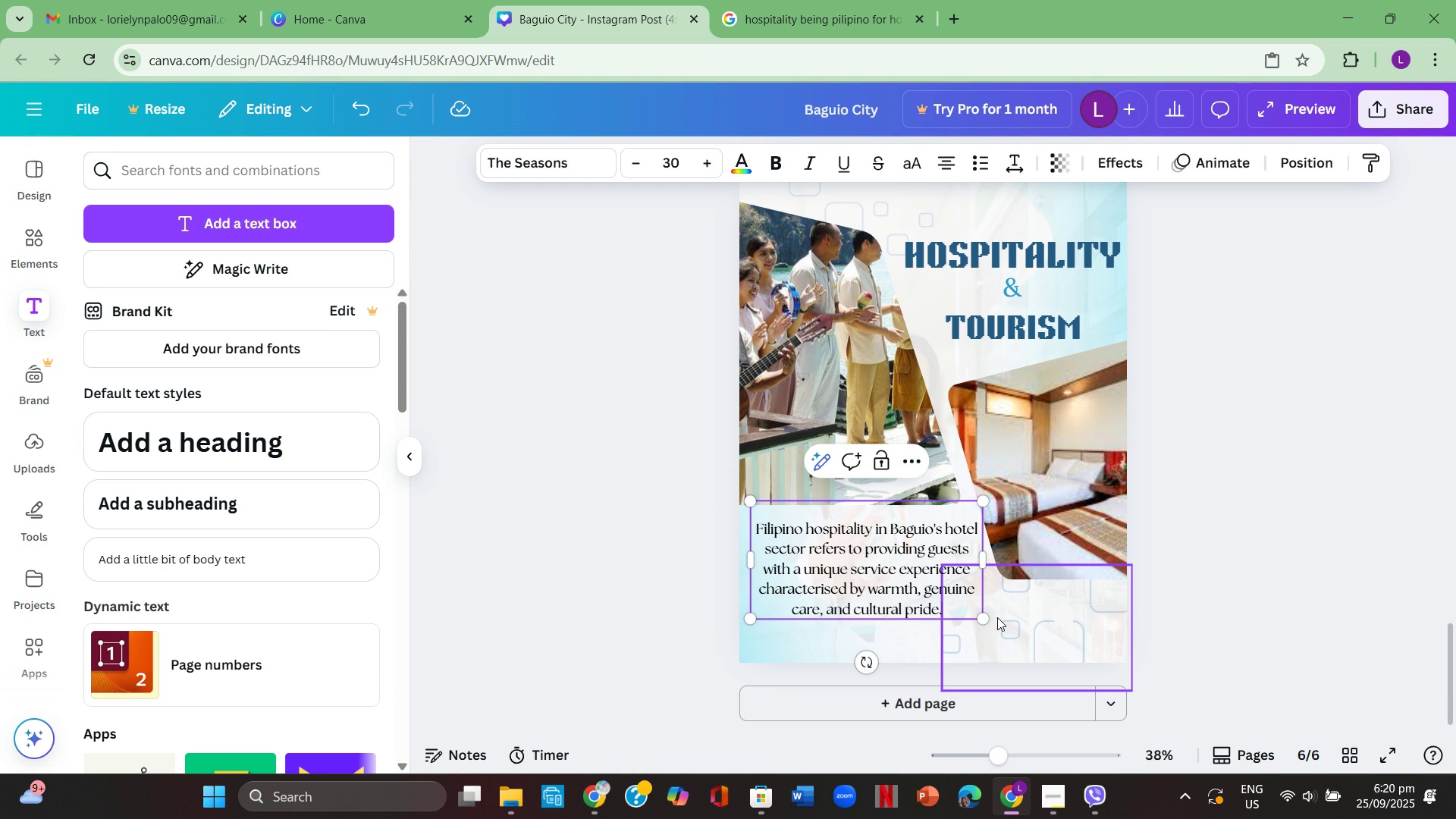 
left_click([1203, 396])
 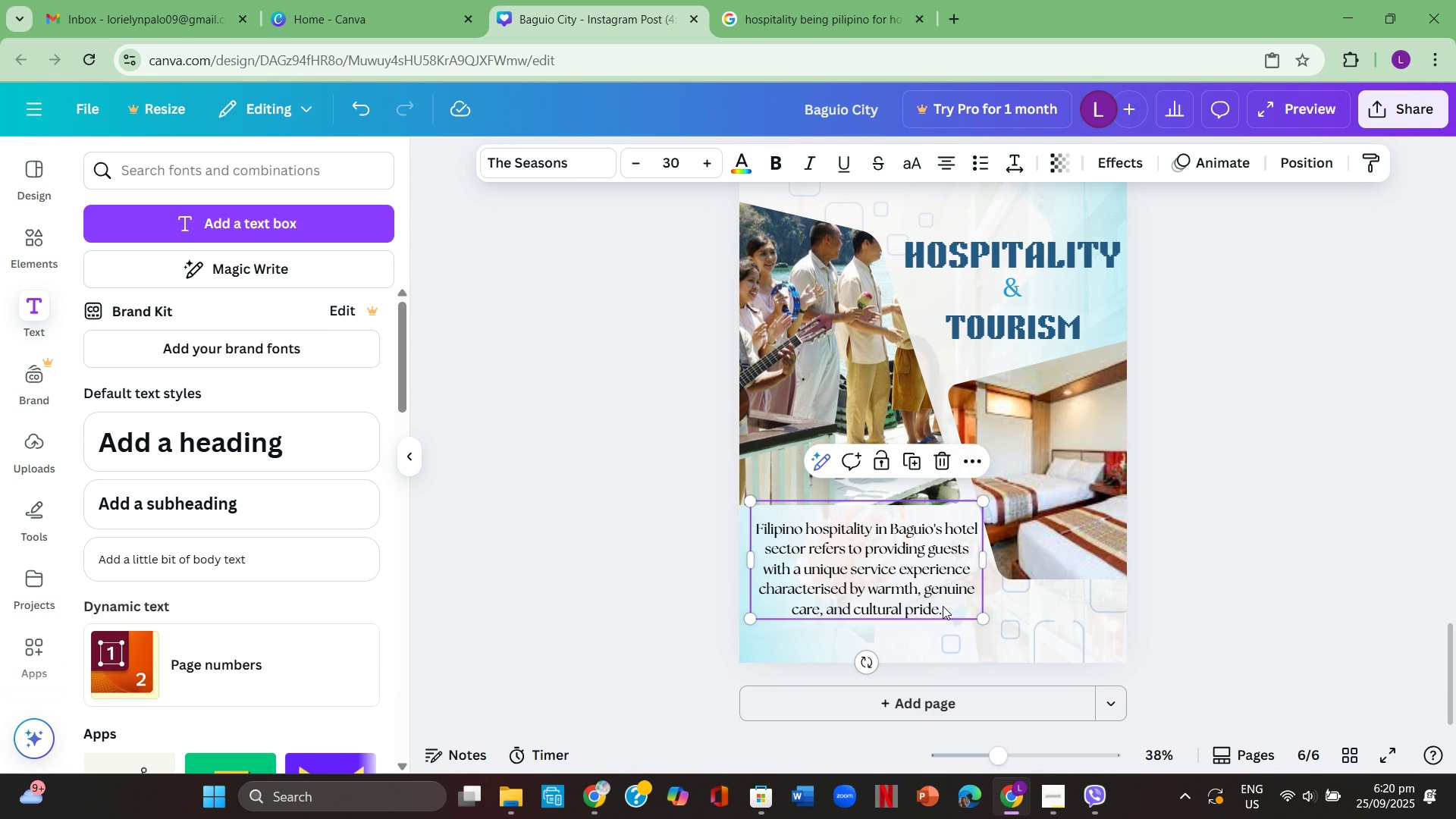 
double_click([943, 606])